 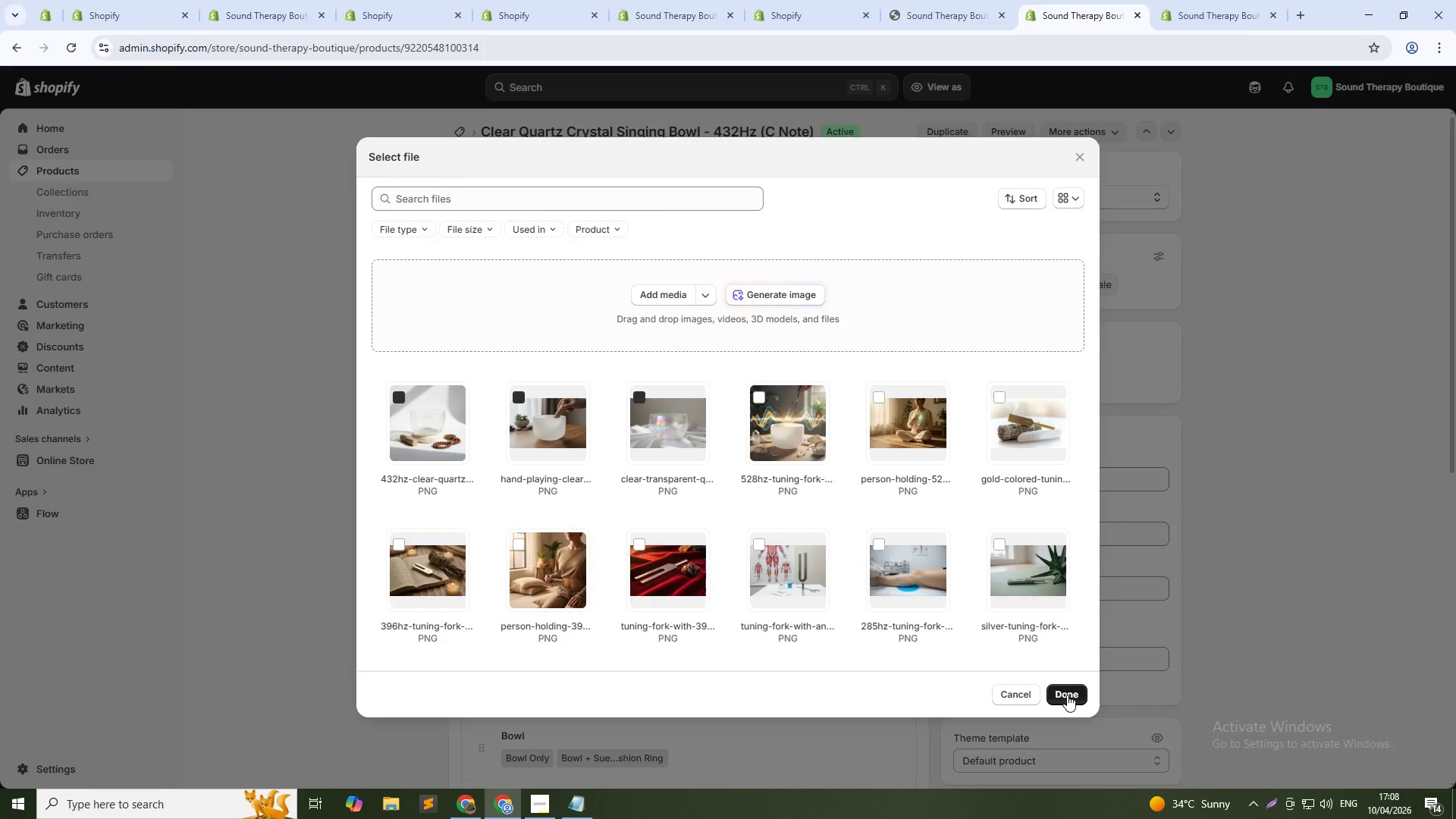 
left_click([726, 460])
 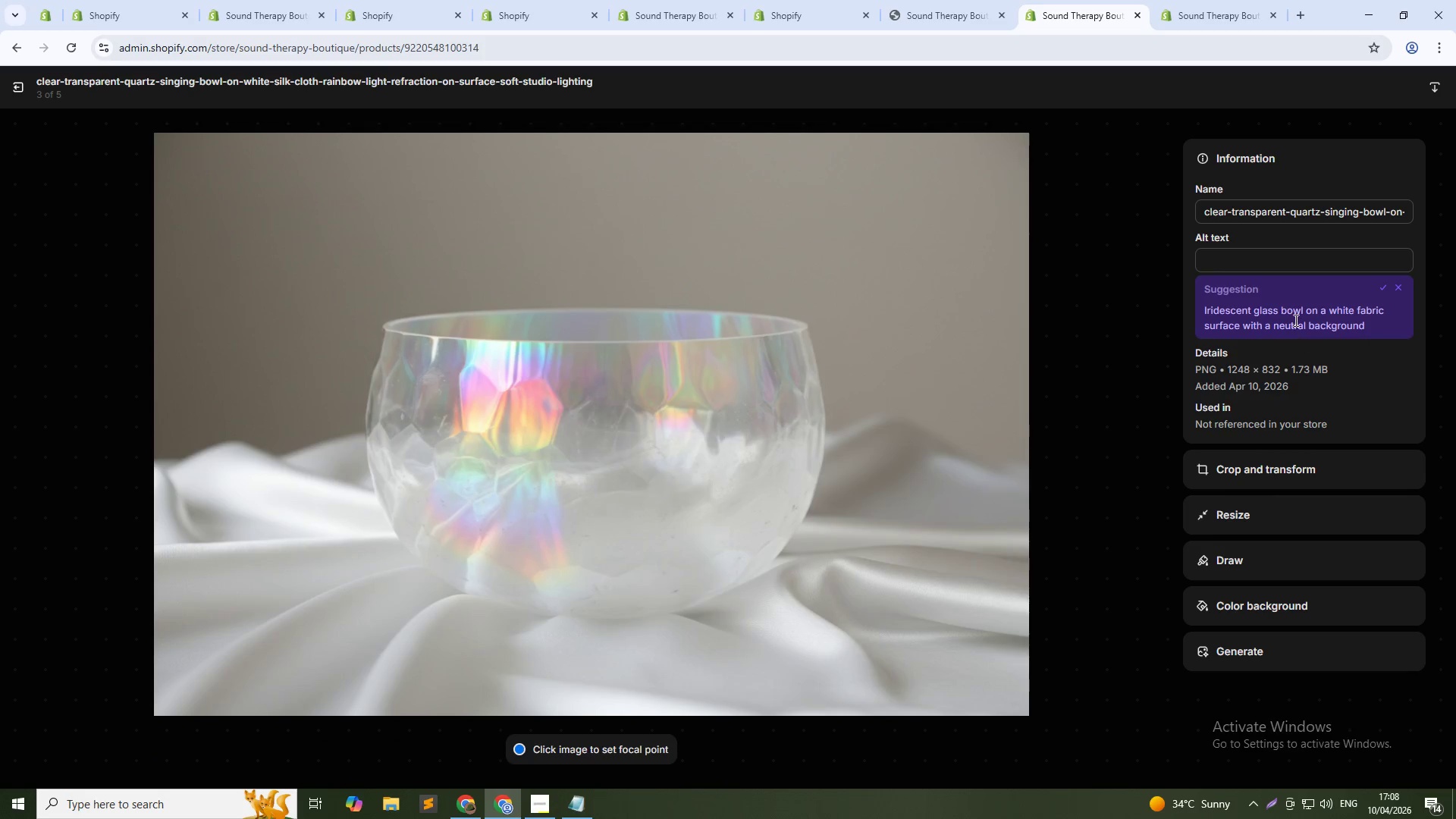 
left_click([1280, 246])
 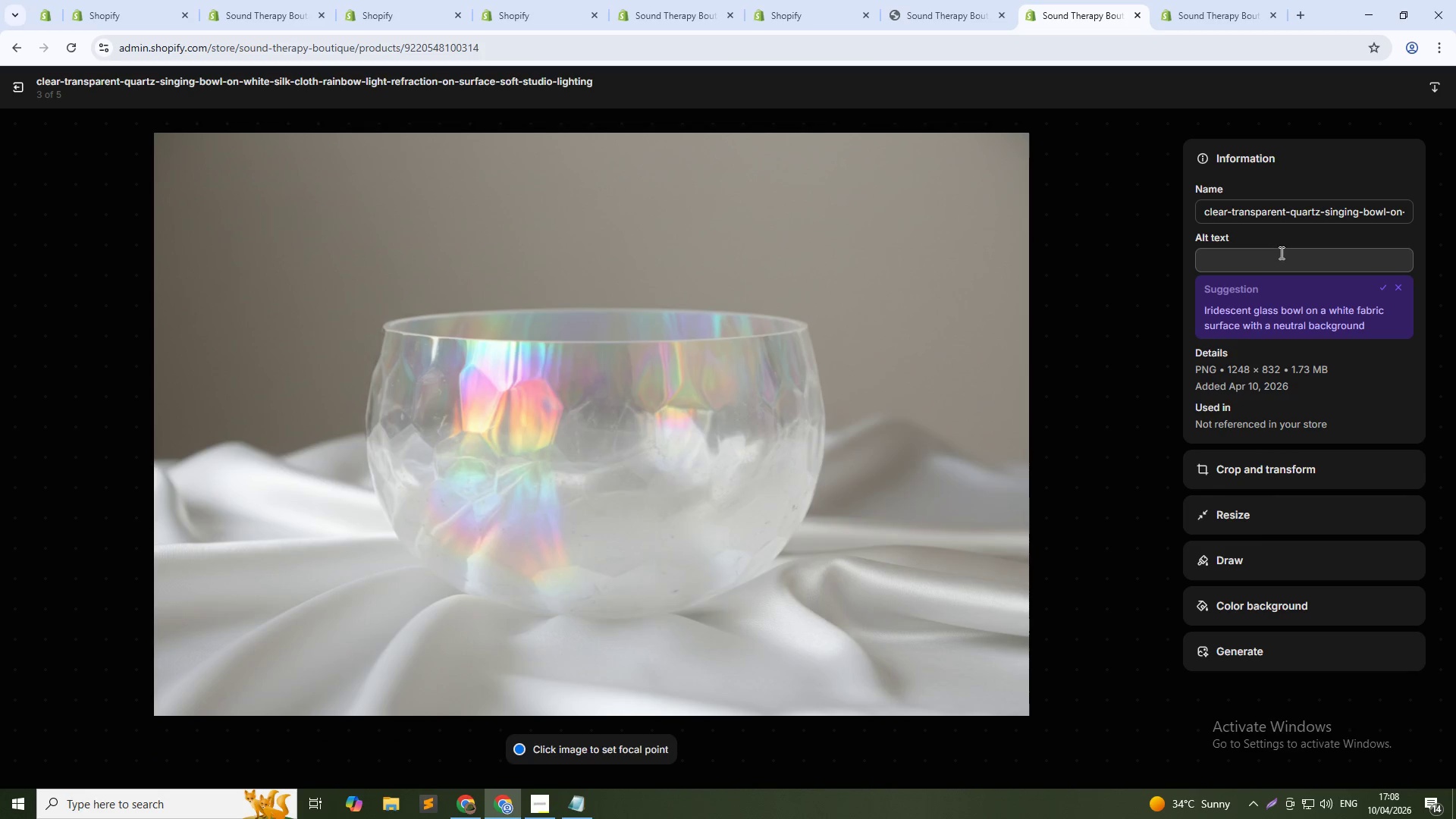 
left_click([1280, 253])
 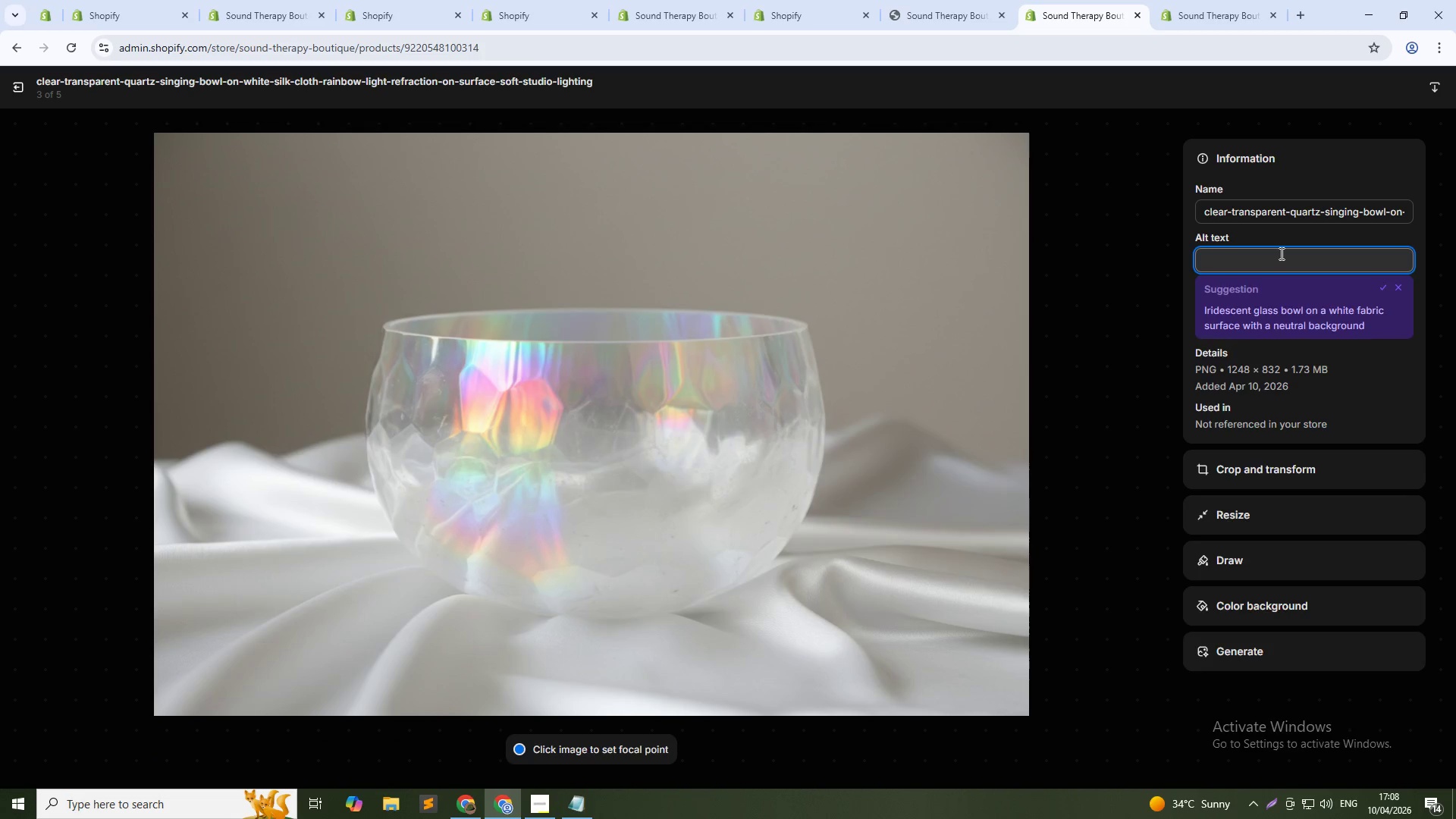 
type(432Hz clear quartz crystal singing bowl with rainbow light refraci)
key(Backspace)
type(tion on white)
 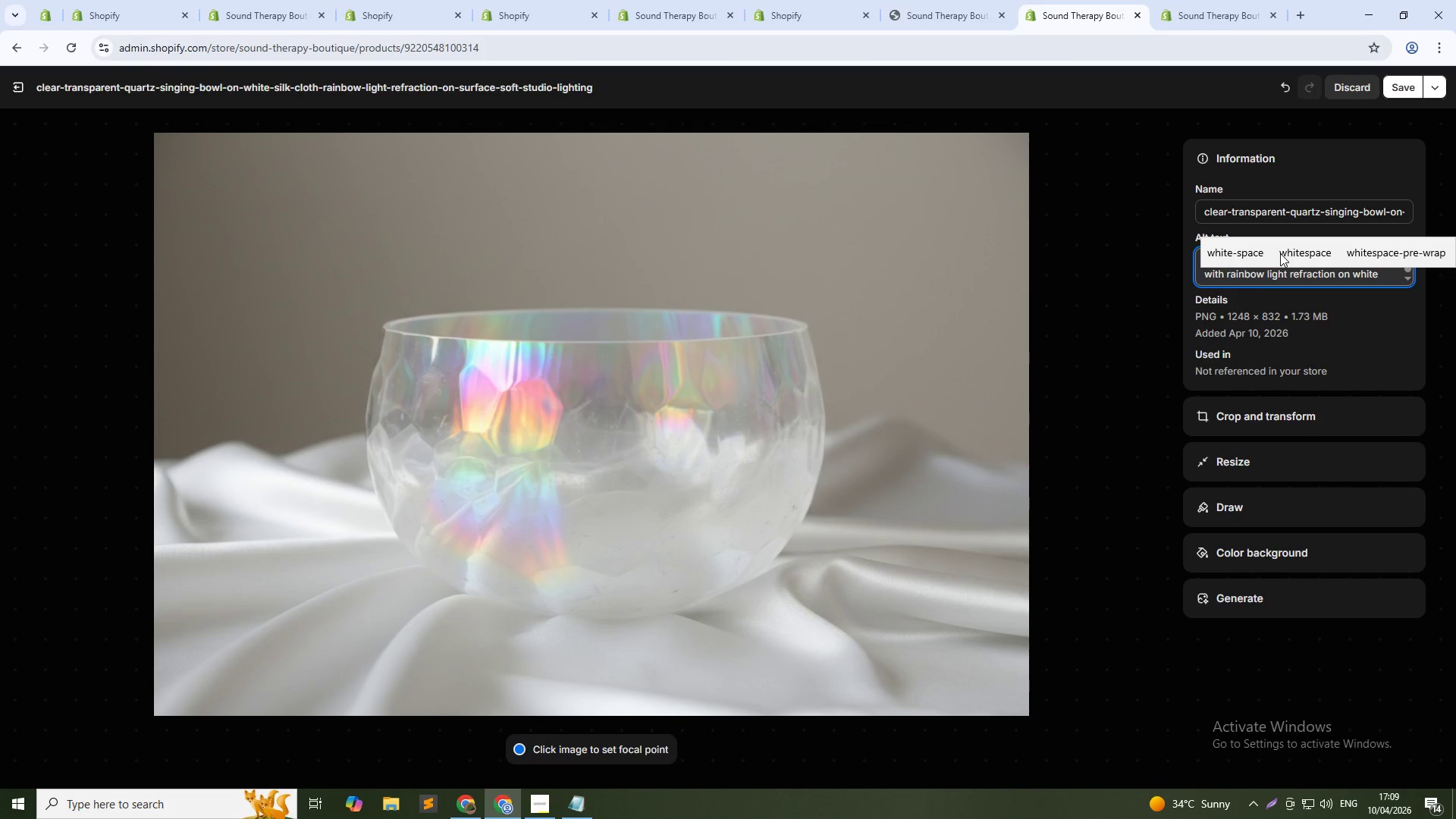 
type( silk)
 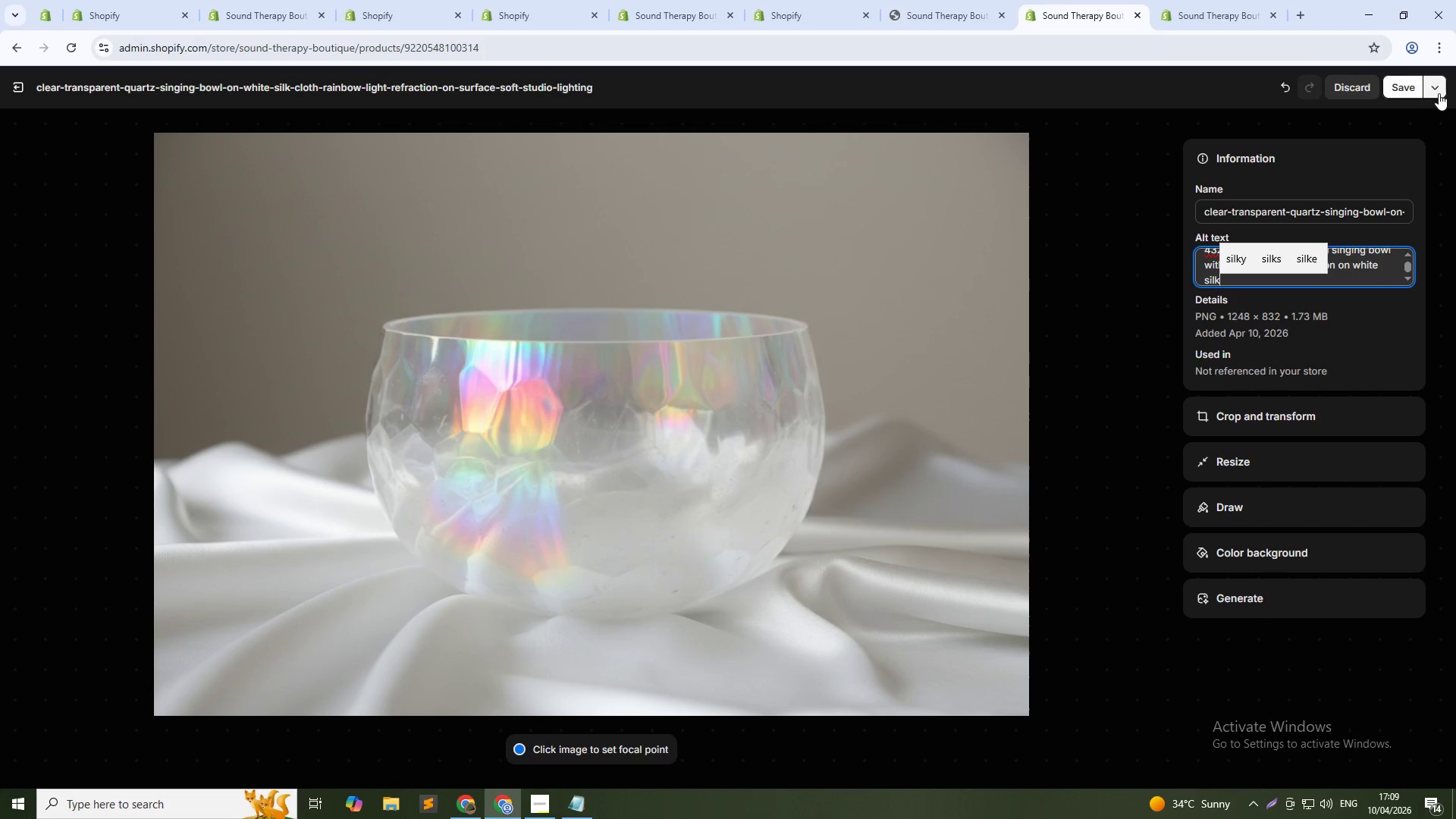 
left_click([1405, 92])
 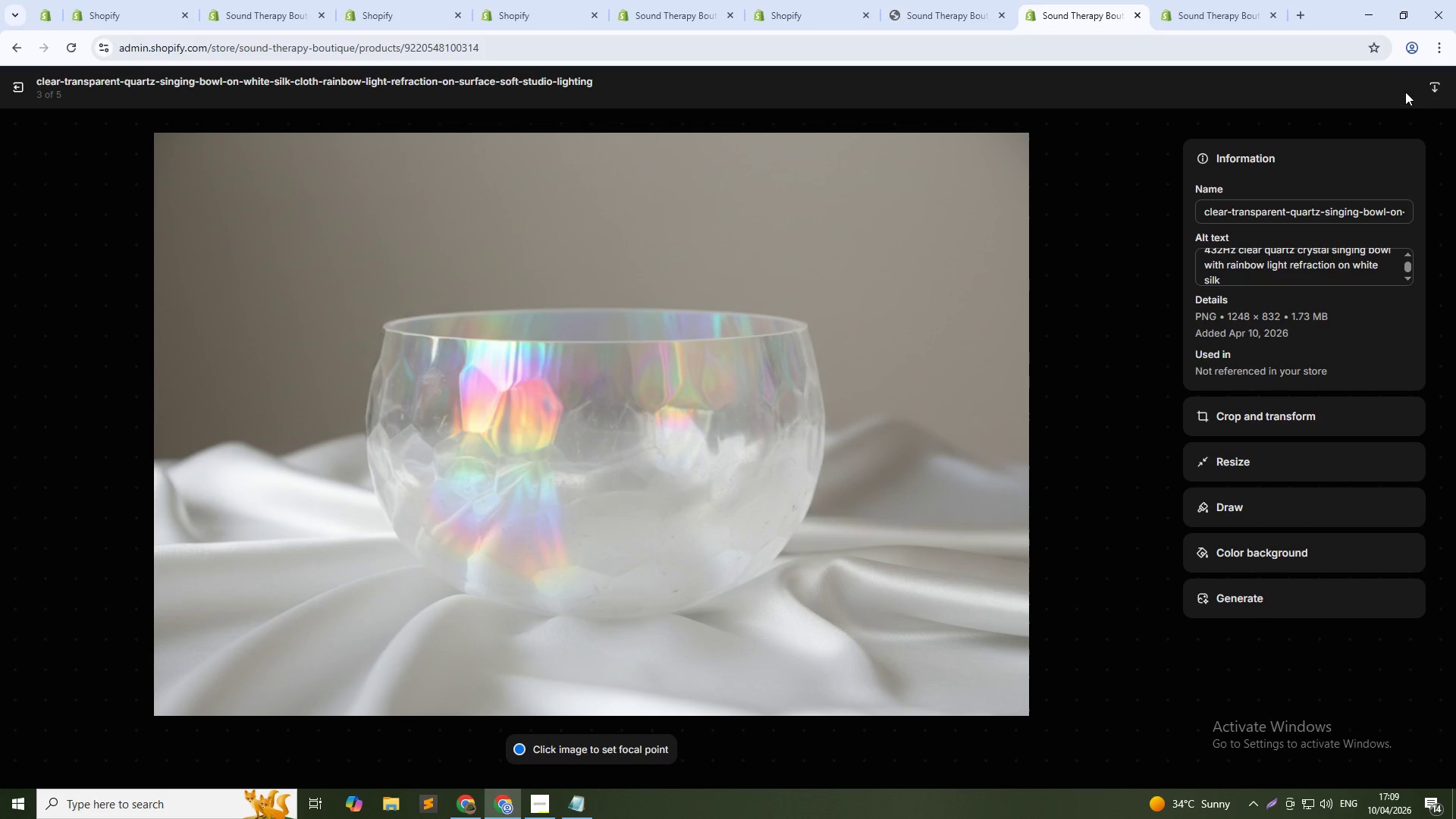 
wait(8.78)
 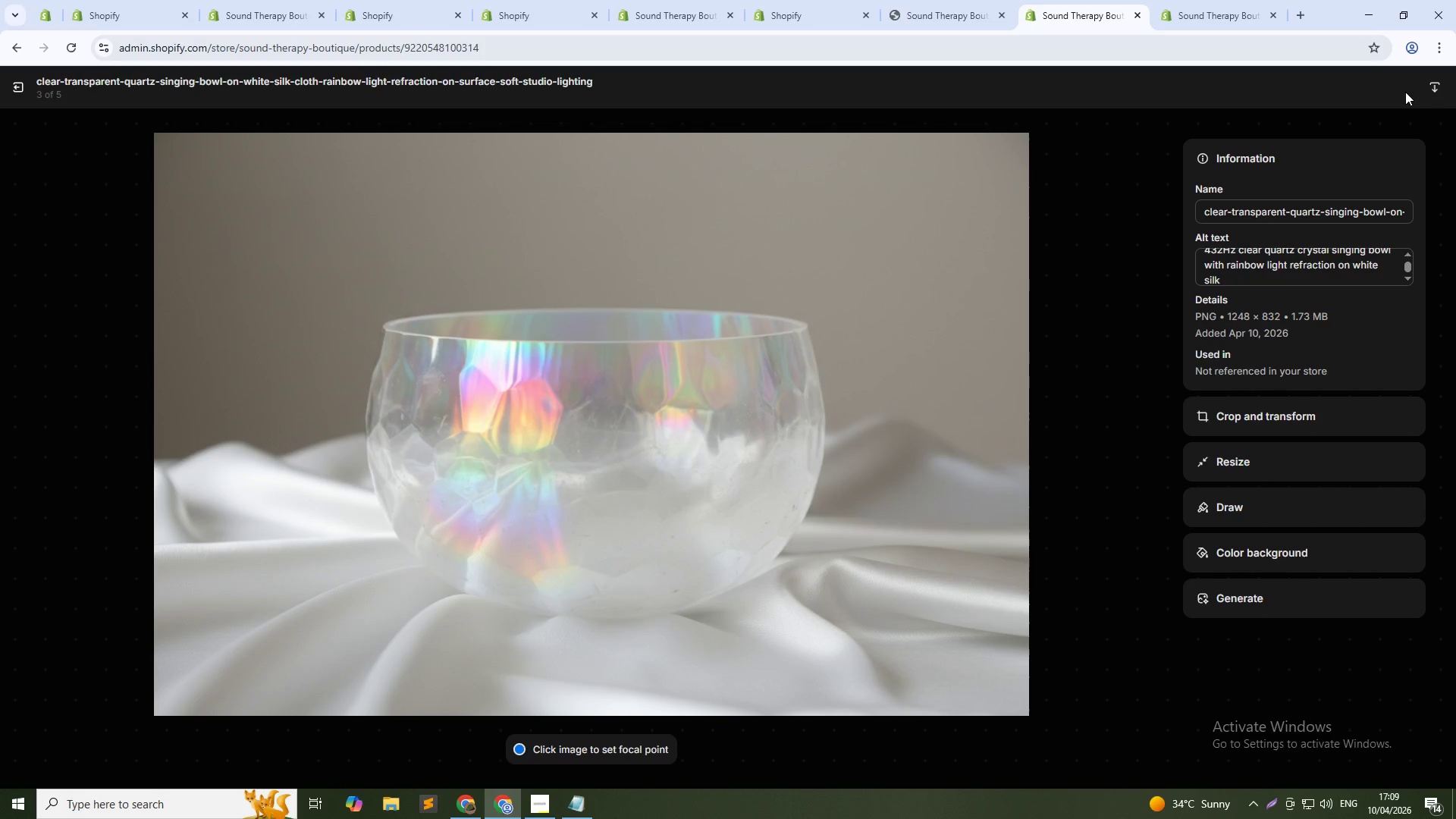 
left_click([1146, 453])
 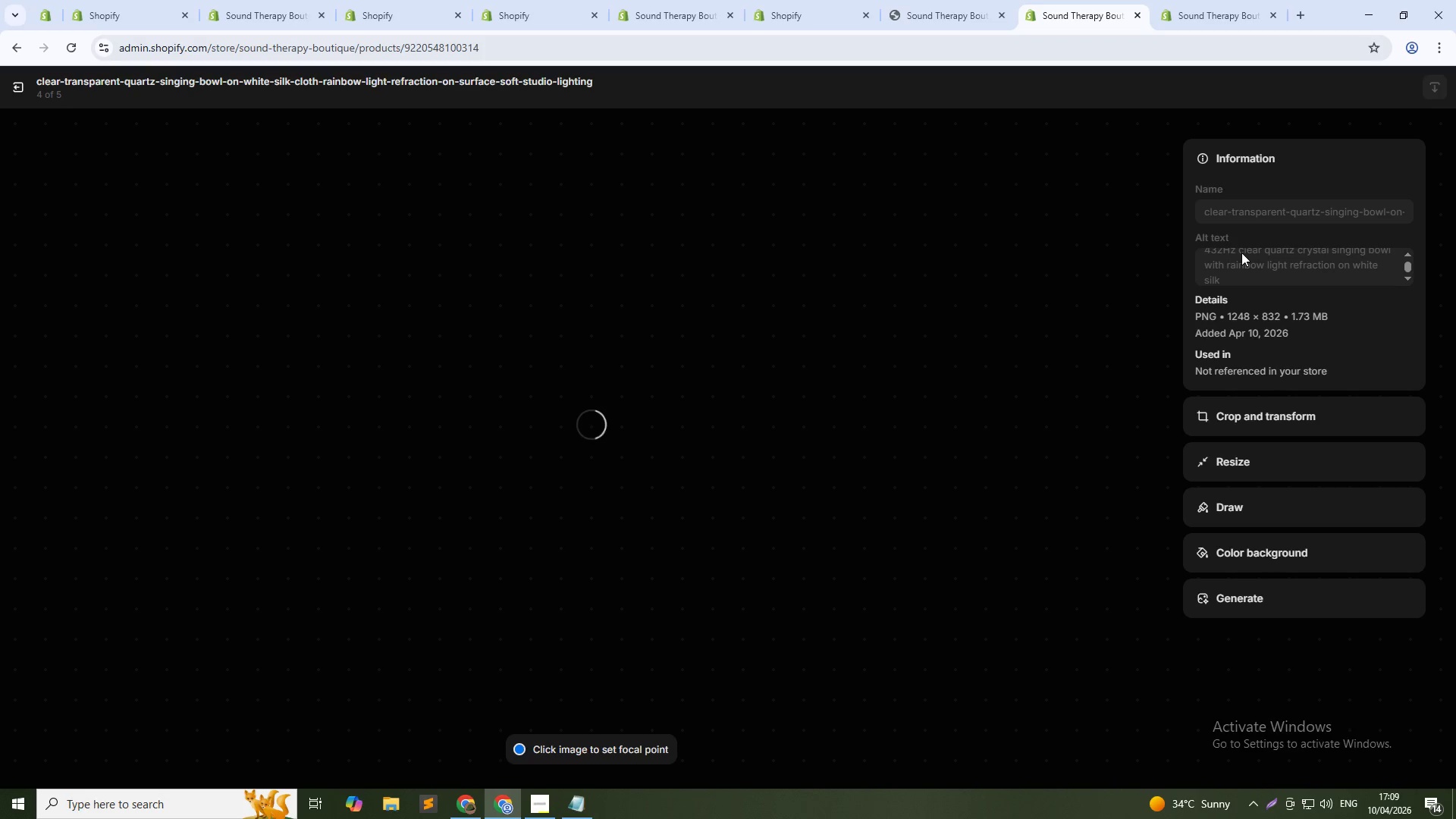 
left_click([1244, 256])
 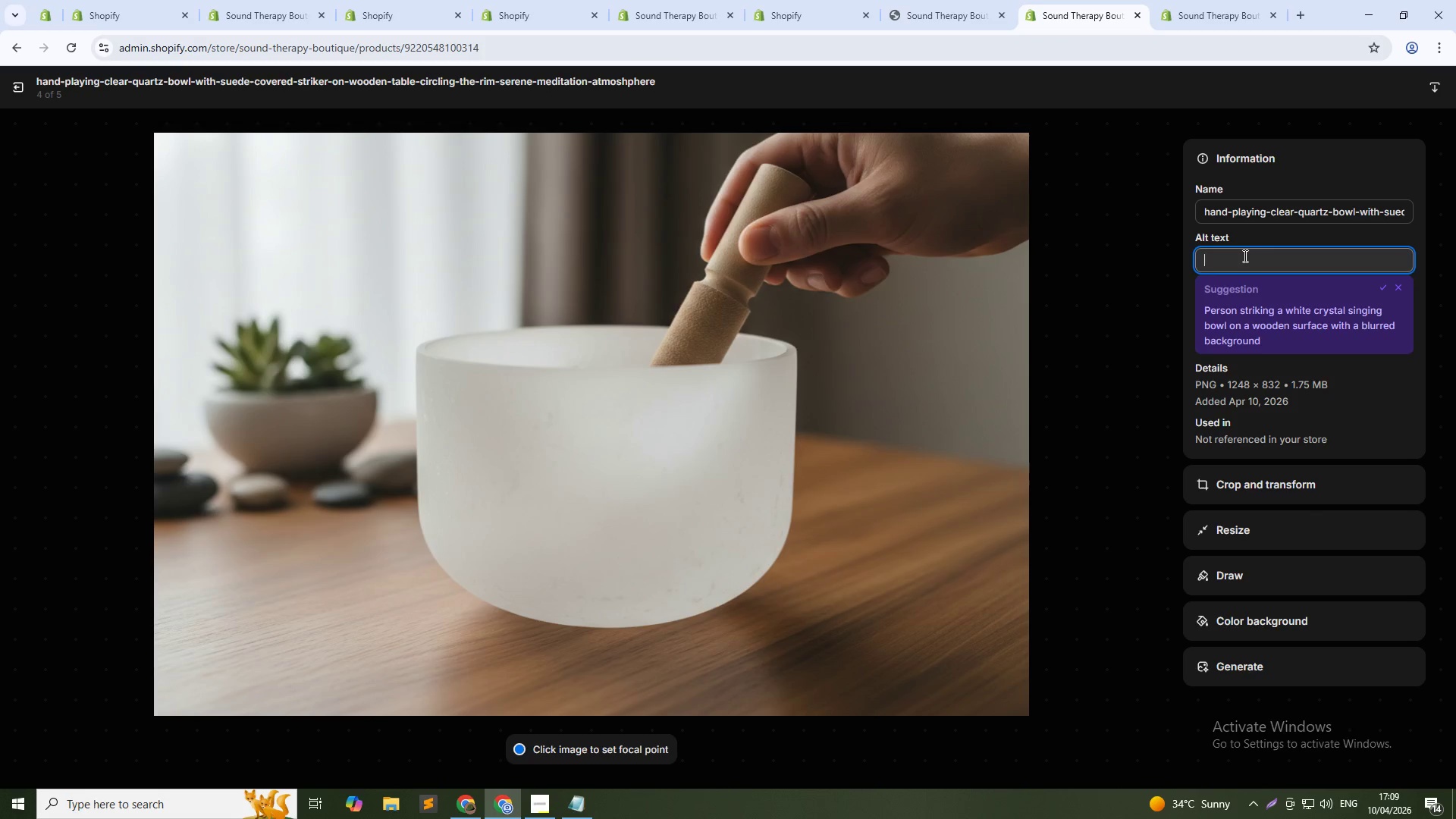 
type(Hand plai)
key(Backspace)
type(ying 432Hz clear quartz bowl with seude striker for sound medtation)
 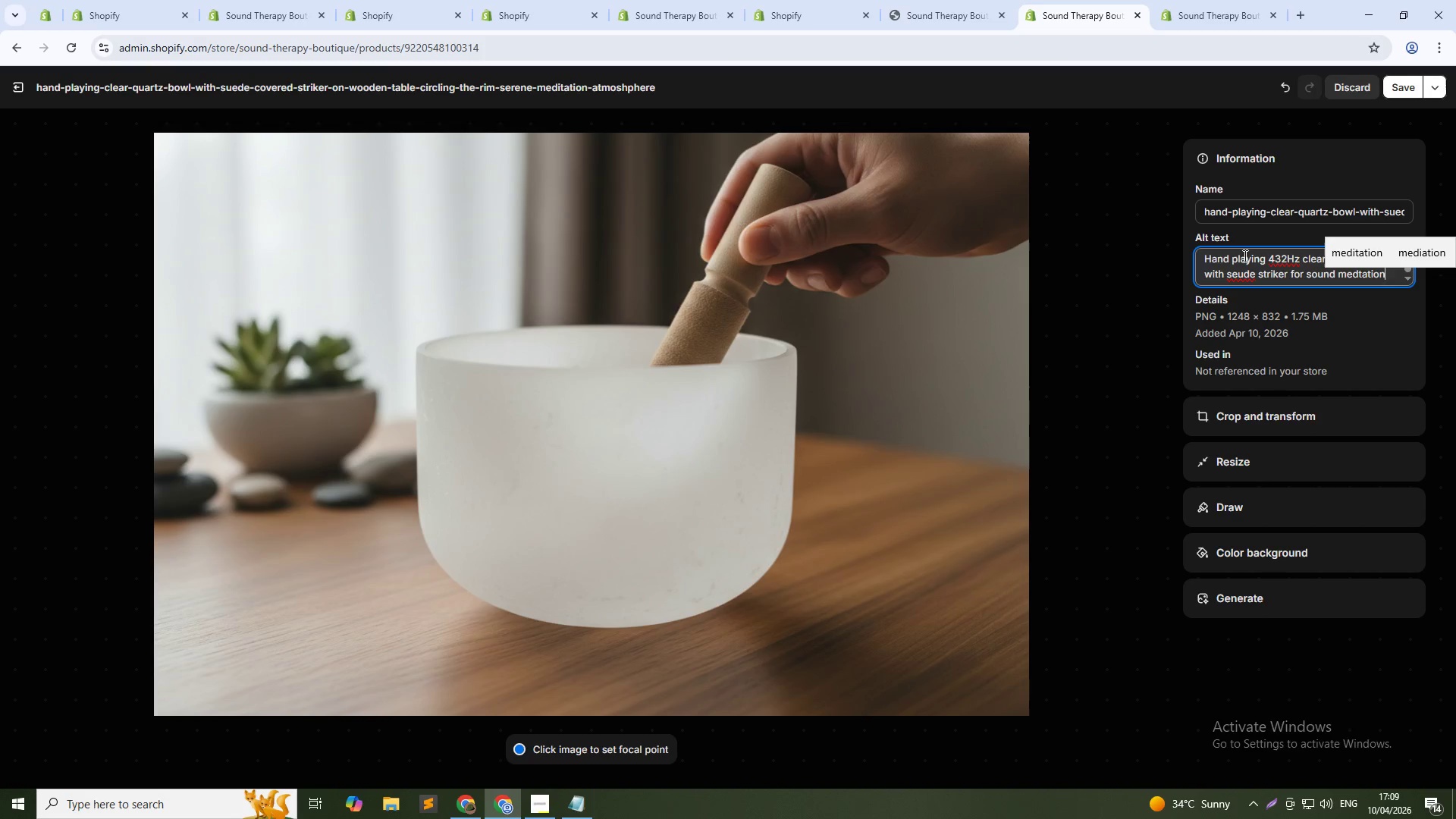 
left_click([1360, 276])
 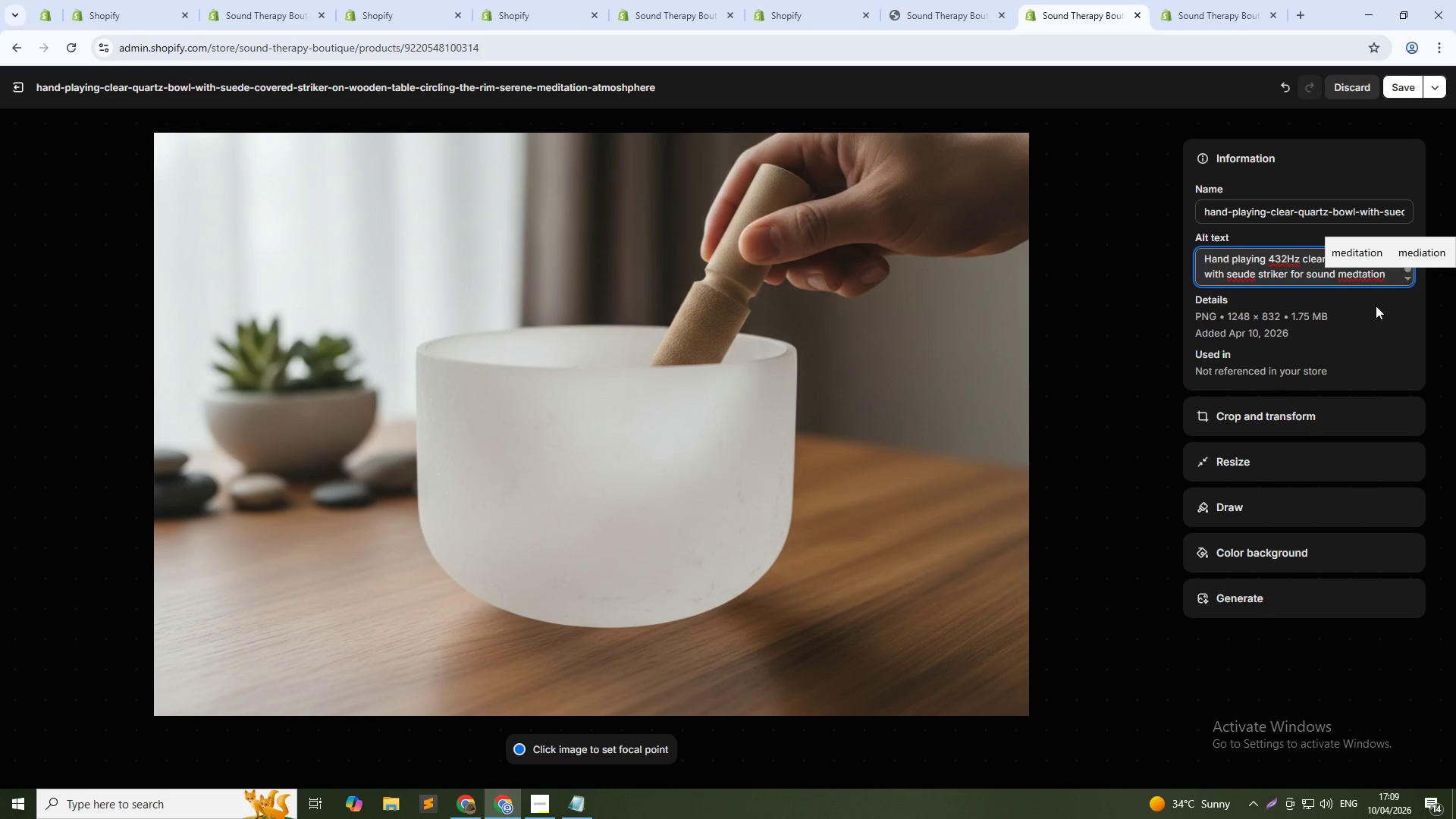 
key(I)
 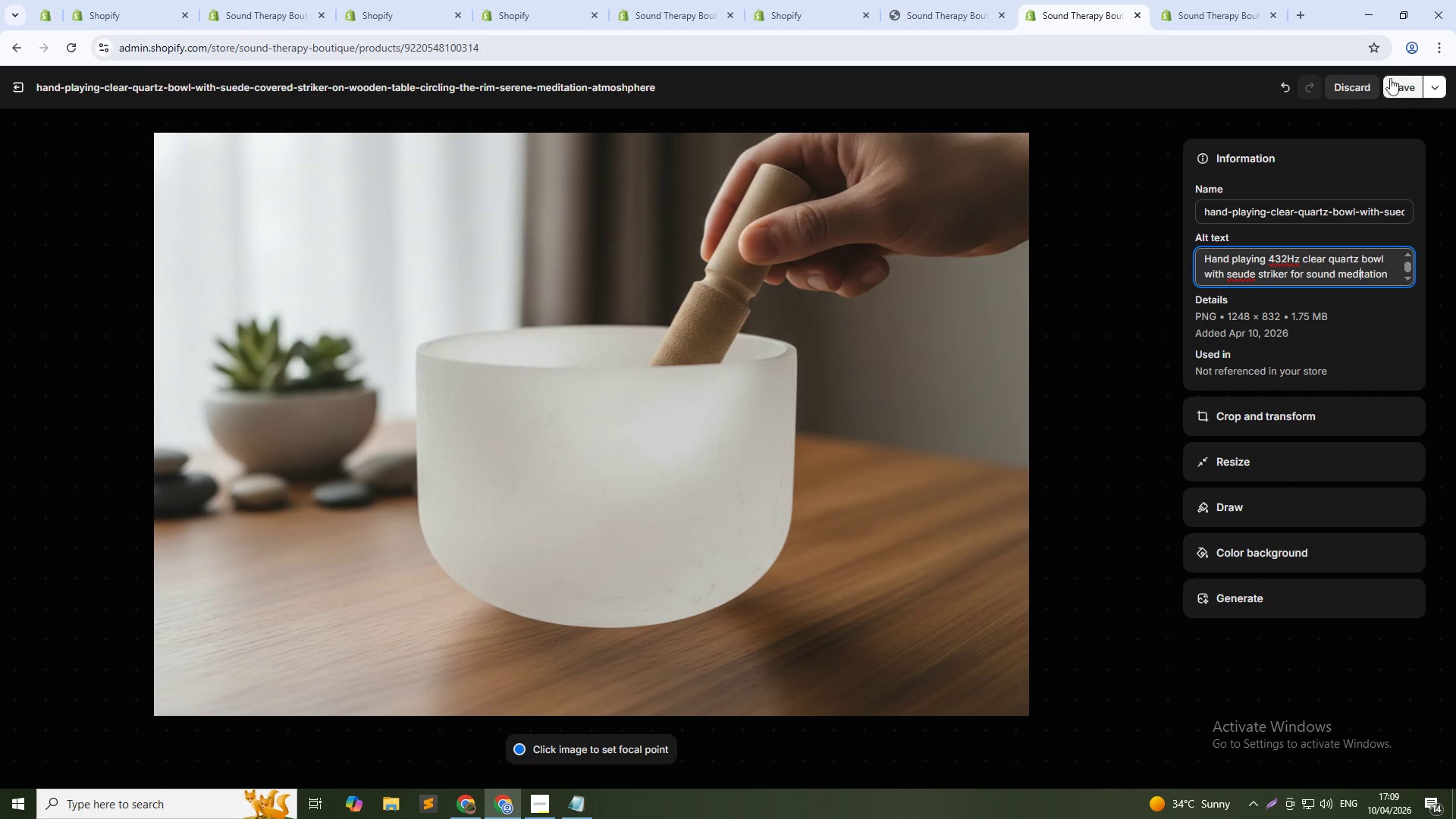 
left_click([1395, 83])
 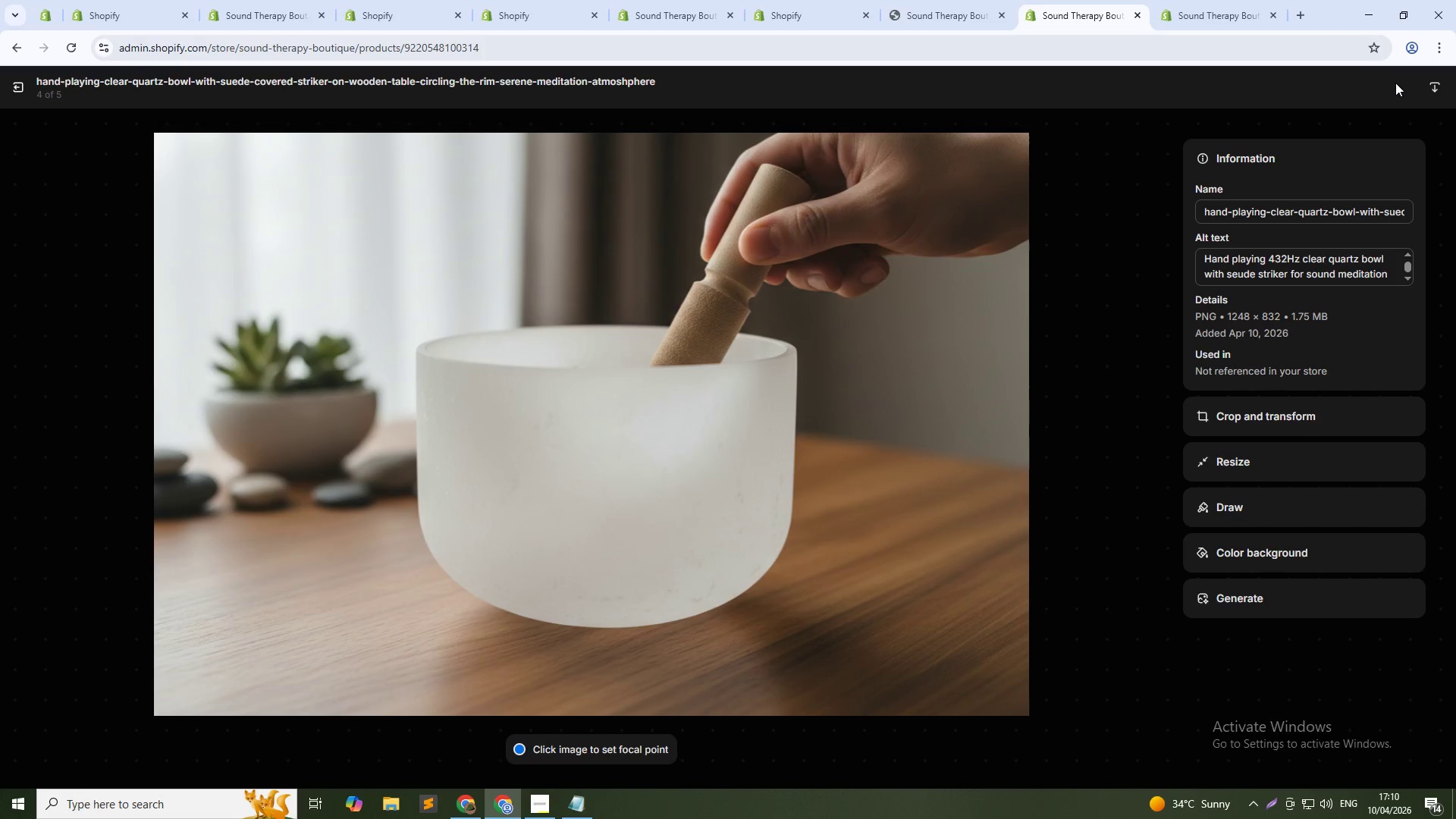 
wait(11.94)
 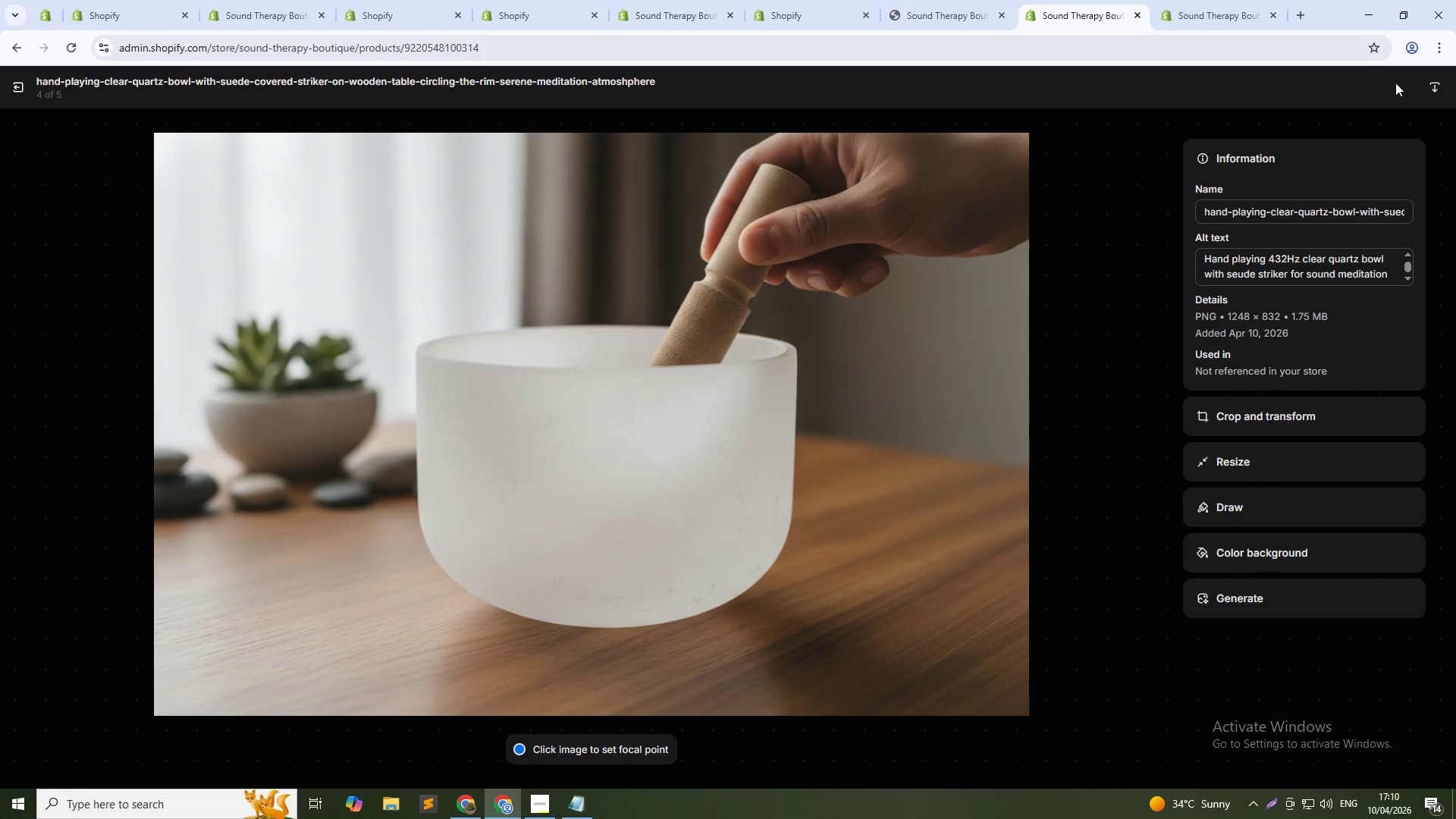 
left_click([1156, 441])
 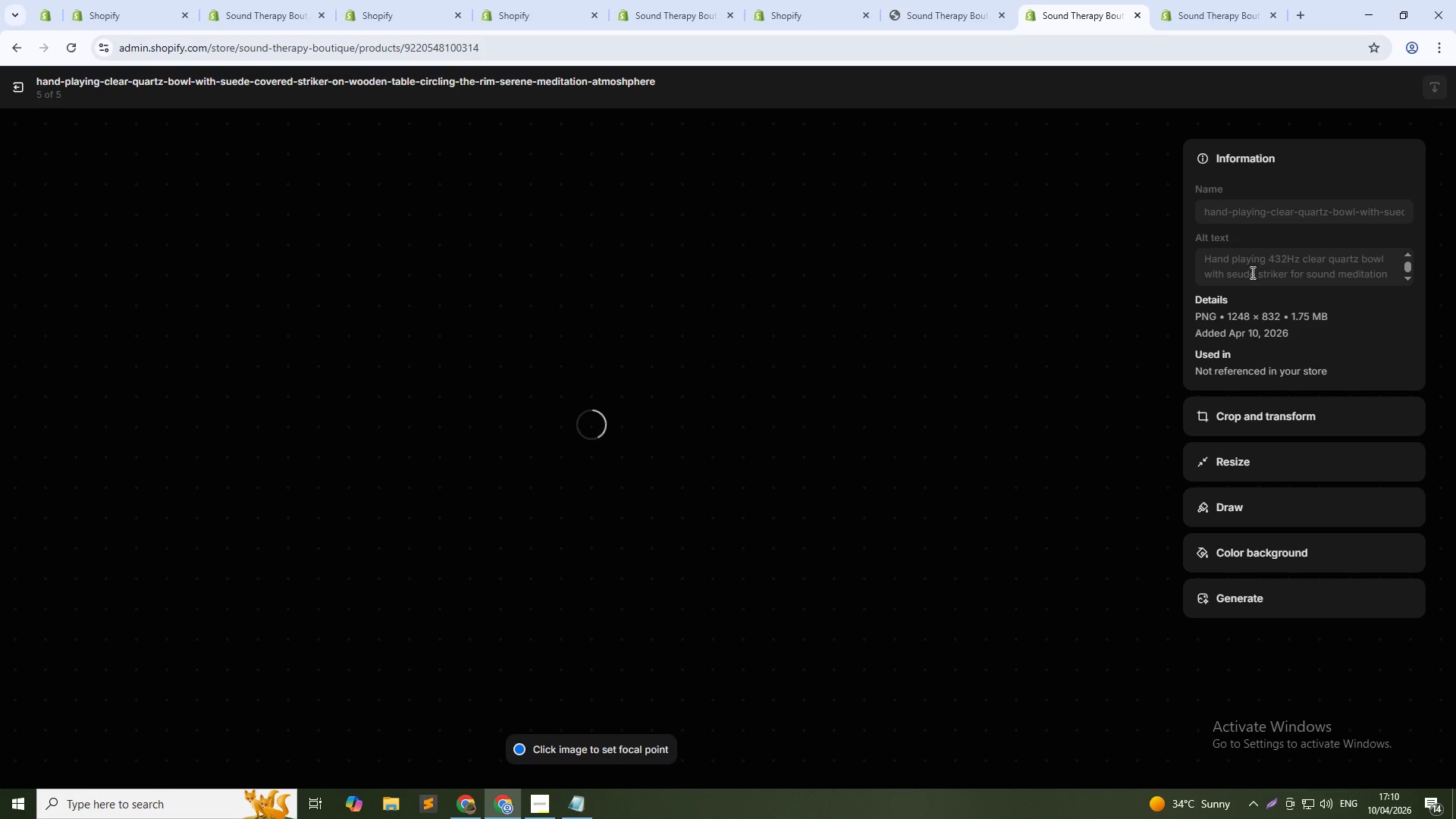 
left_click([1261, 261])
 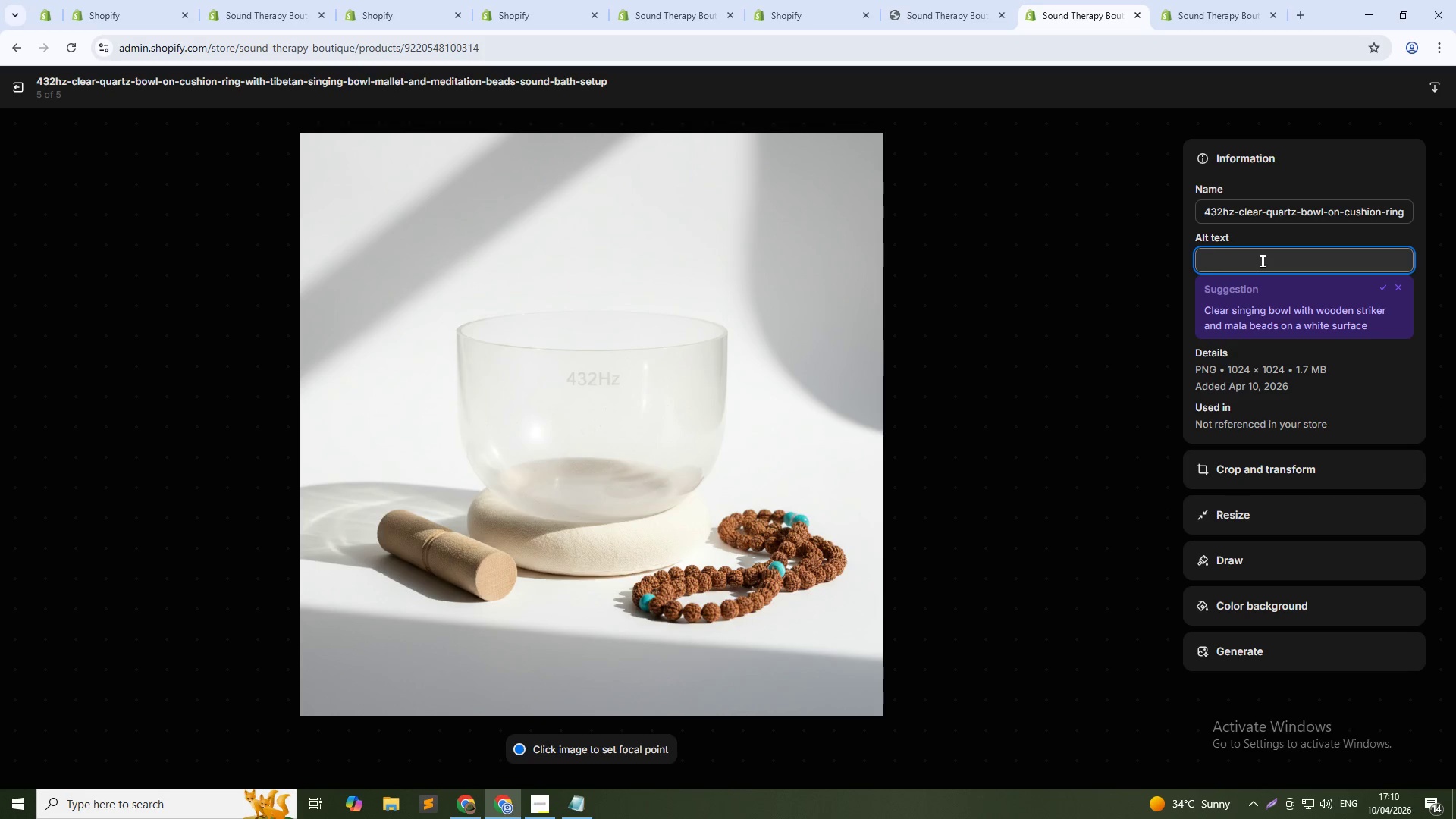 
type(432Hz clea)
key(Backspace)
key(Backspace)
key(Backspace)
key(Backspace)
type(v)
key(Backspace)
type(Verdi tuning clear quartz bowl with mallet and meditation beads for sound bath)
 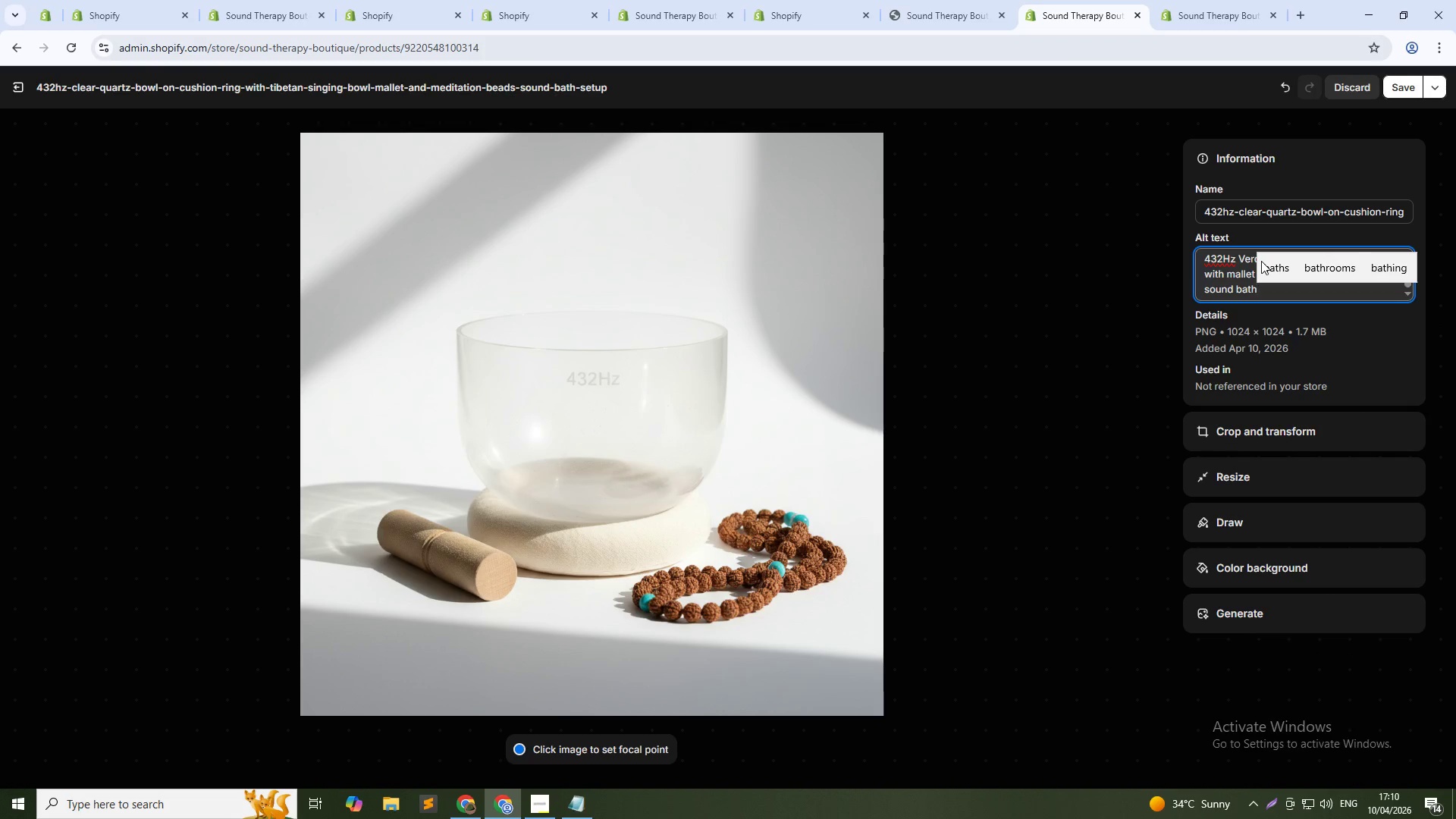 
left_click([1404, 80])
 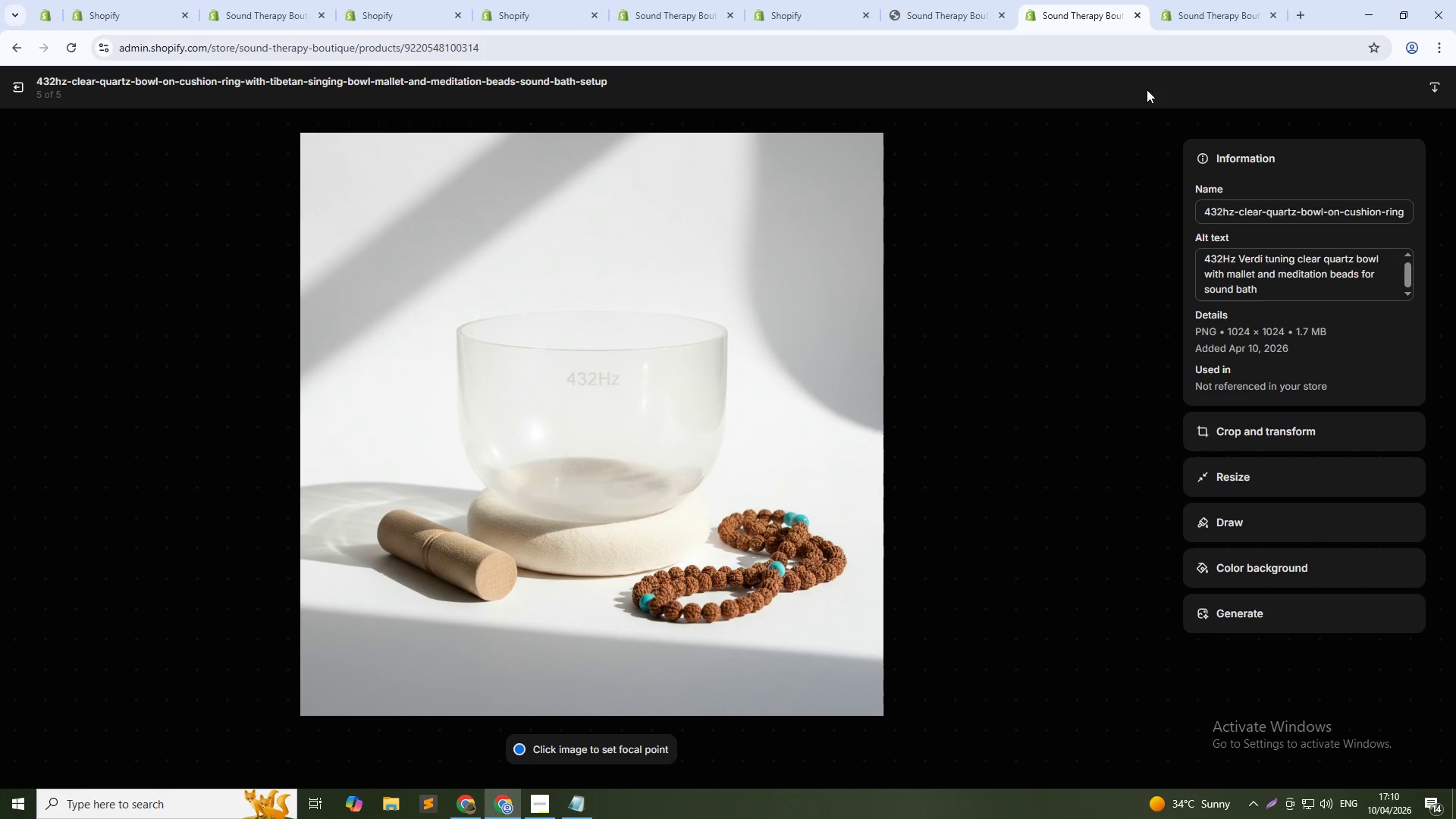 
wait(6.2)
 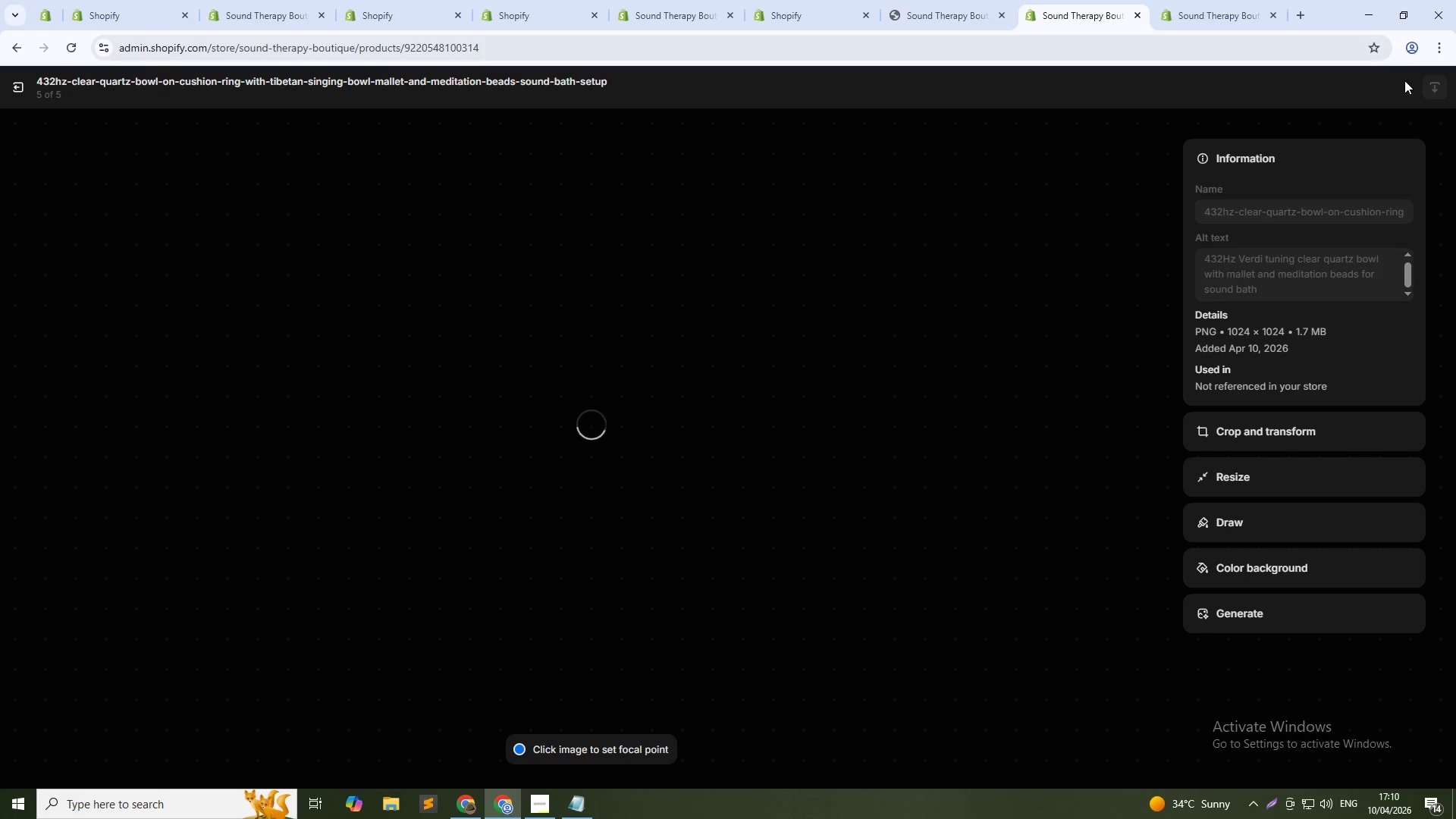 
left_click([14, 83])
 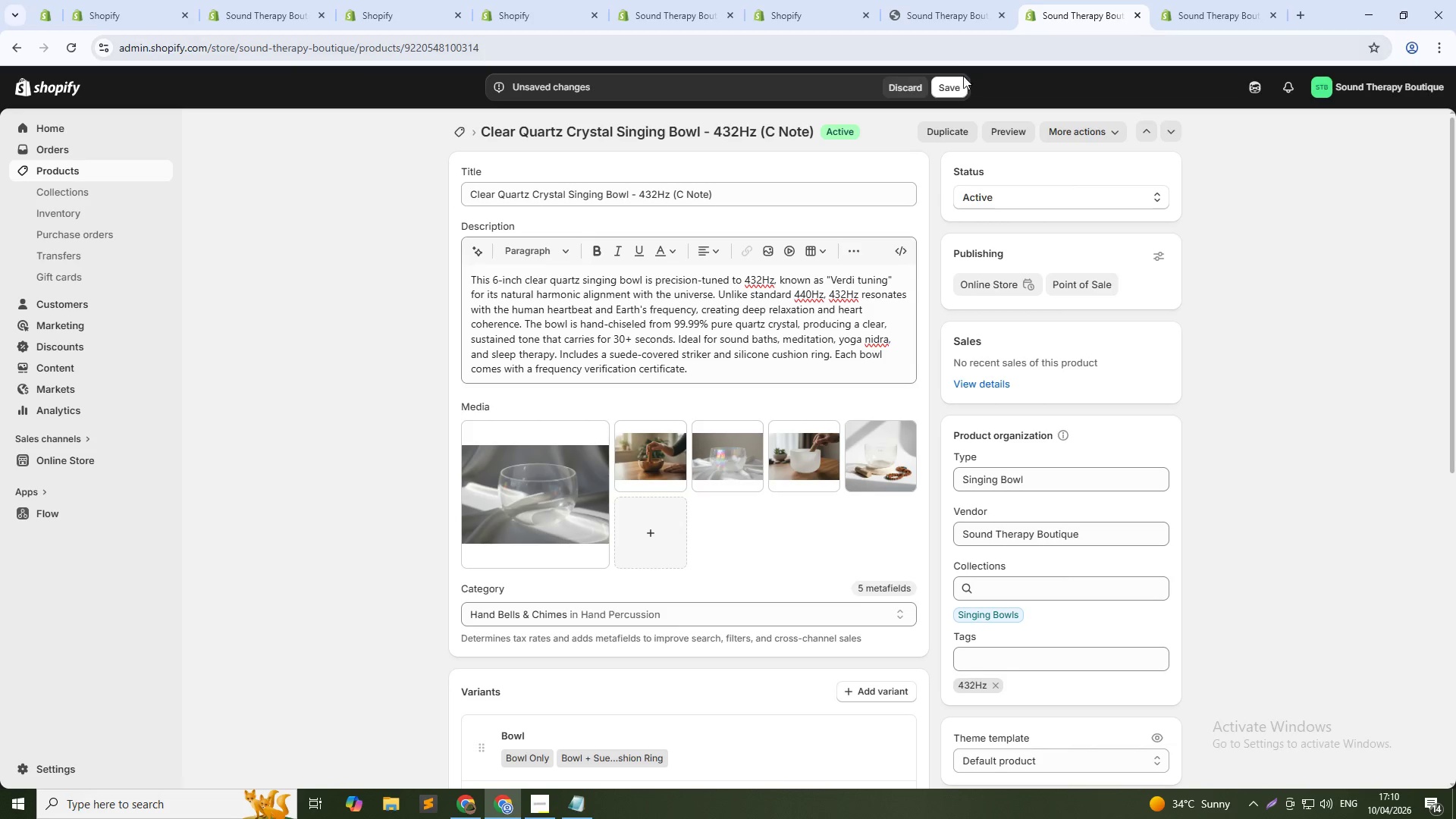 
left_click([953, 81])
 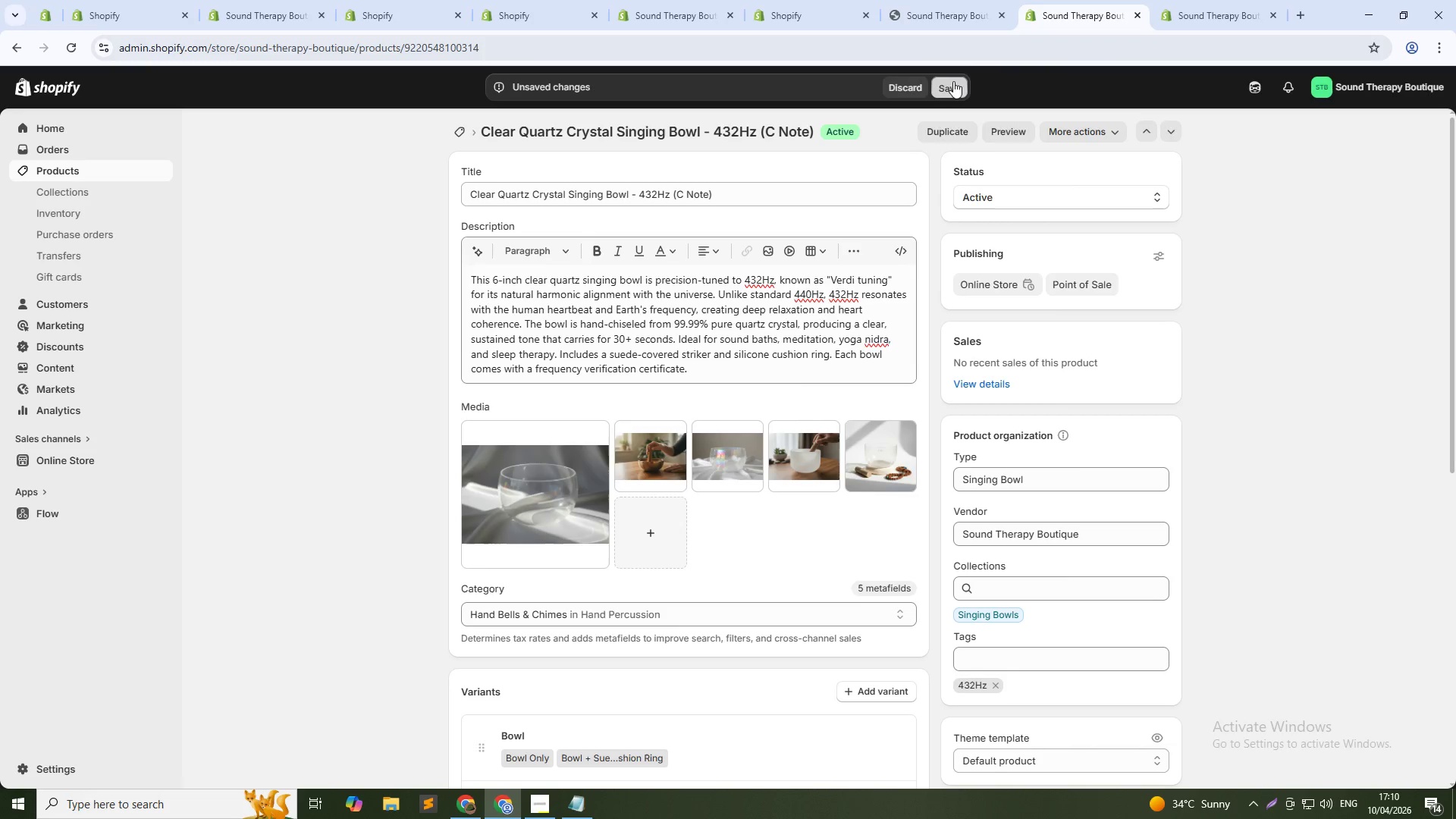 
key(Alt+Tab)